 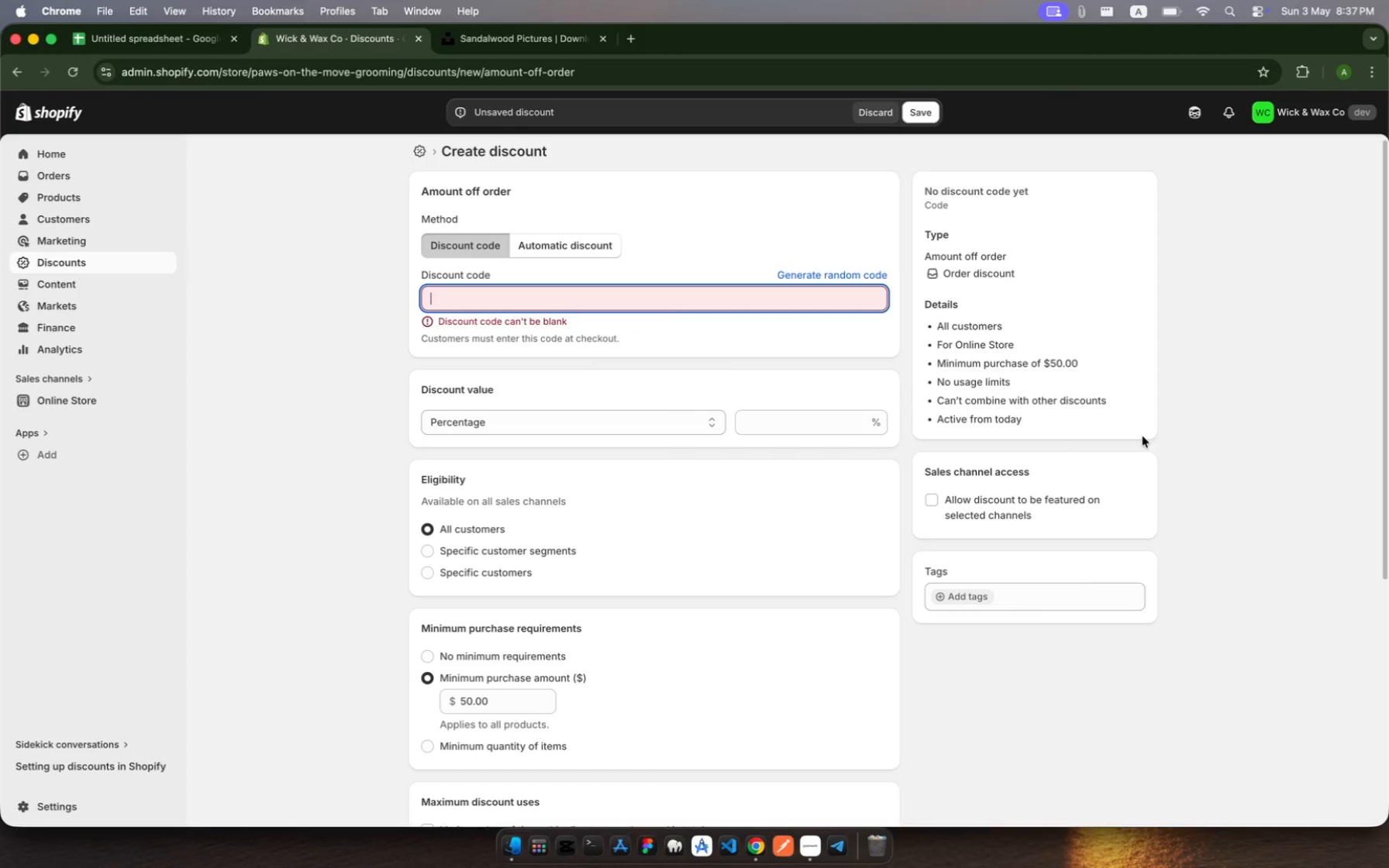 
key(Meta+V)
 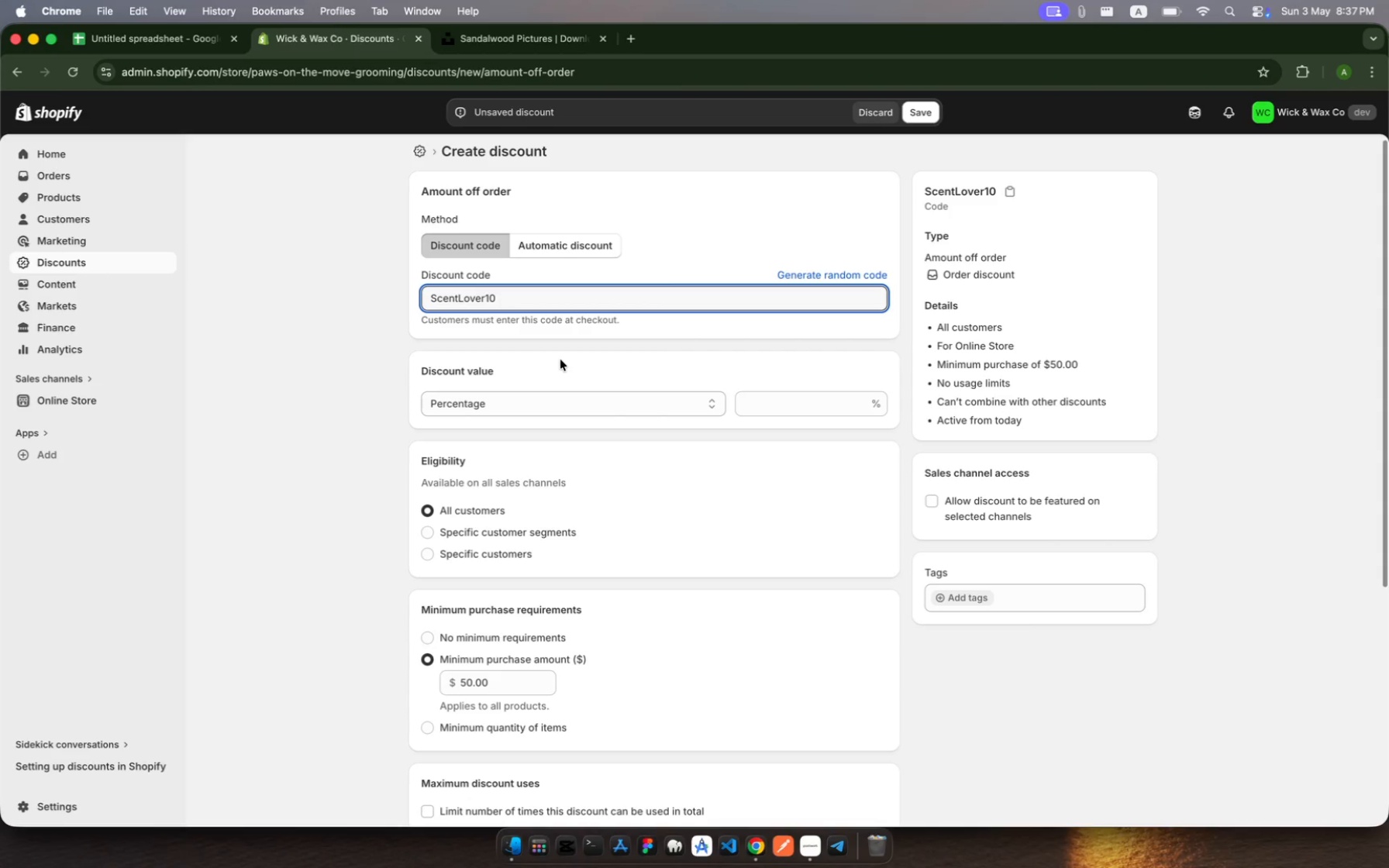 
wait(5.36)
 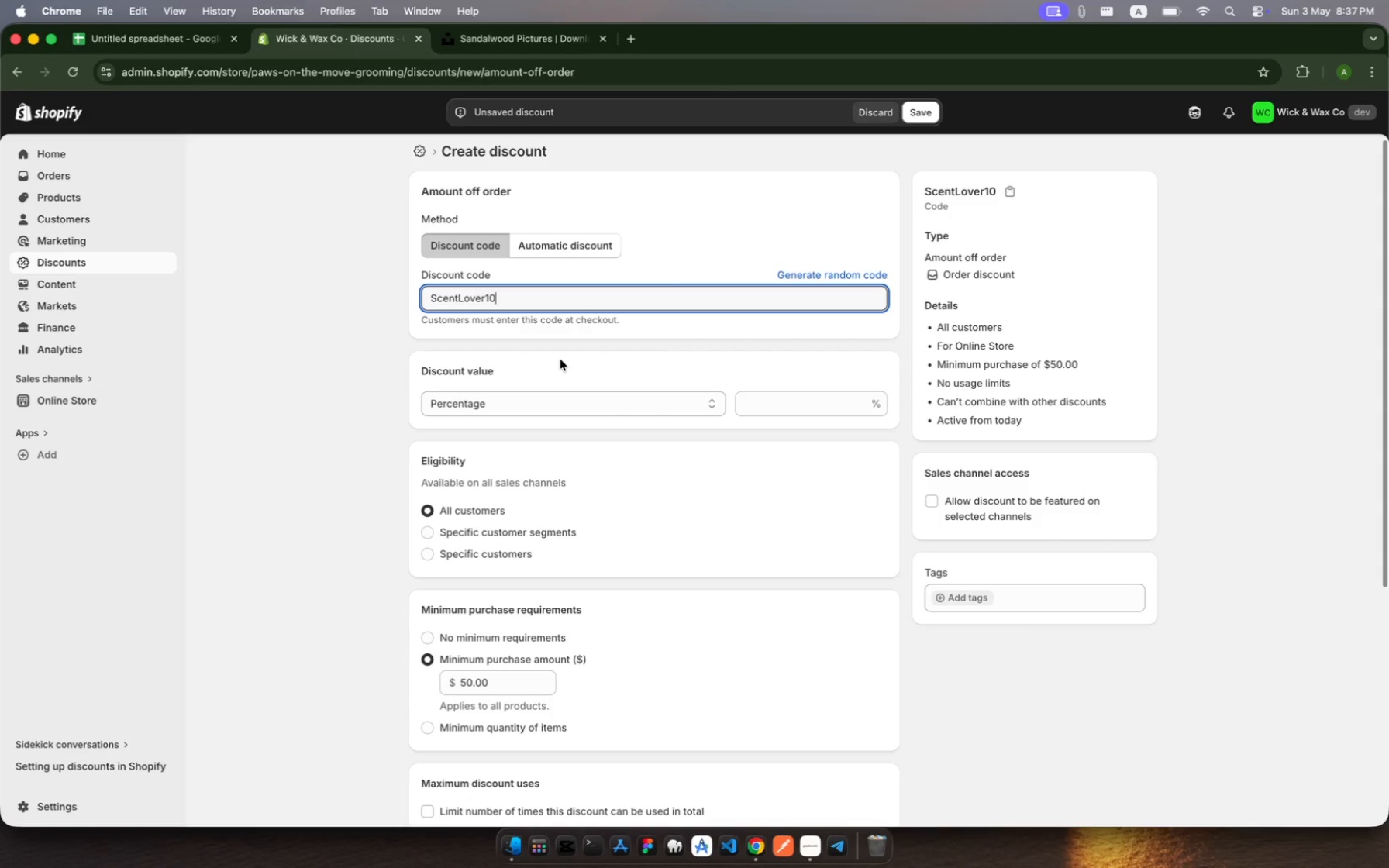 
left_click([788, 403])
 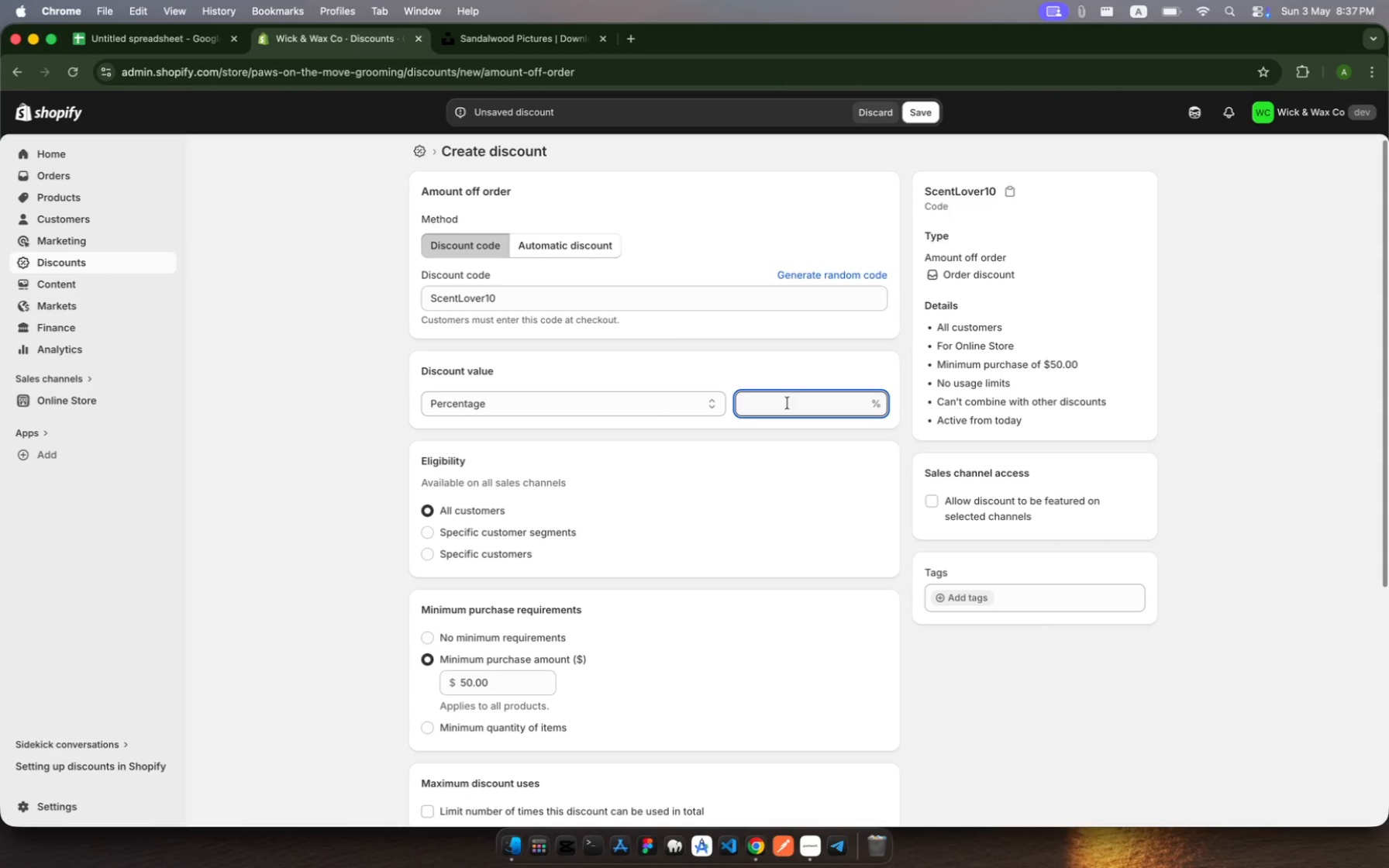 
type(10)
 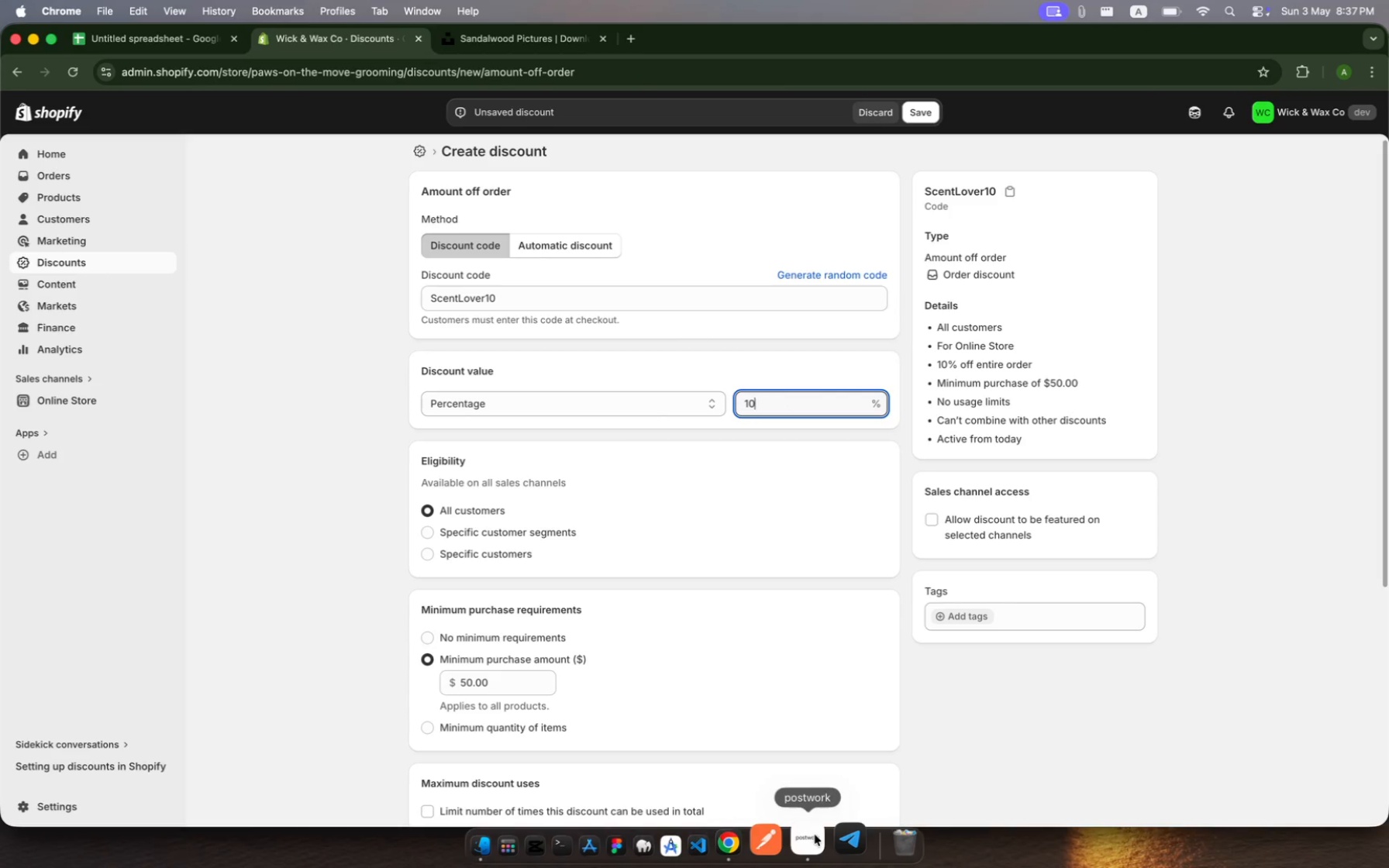 
left_click([812, 842])